 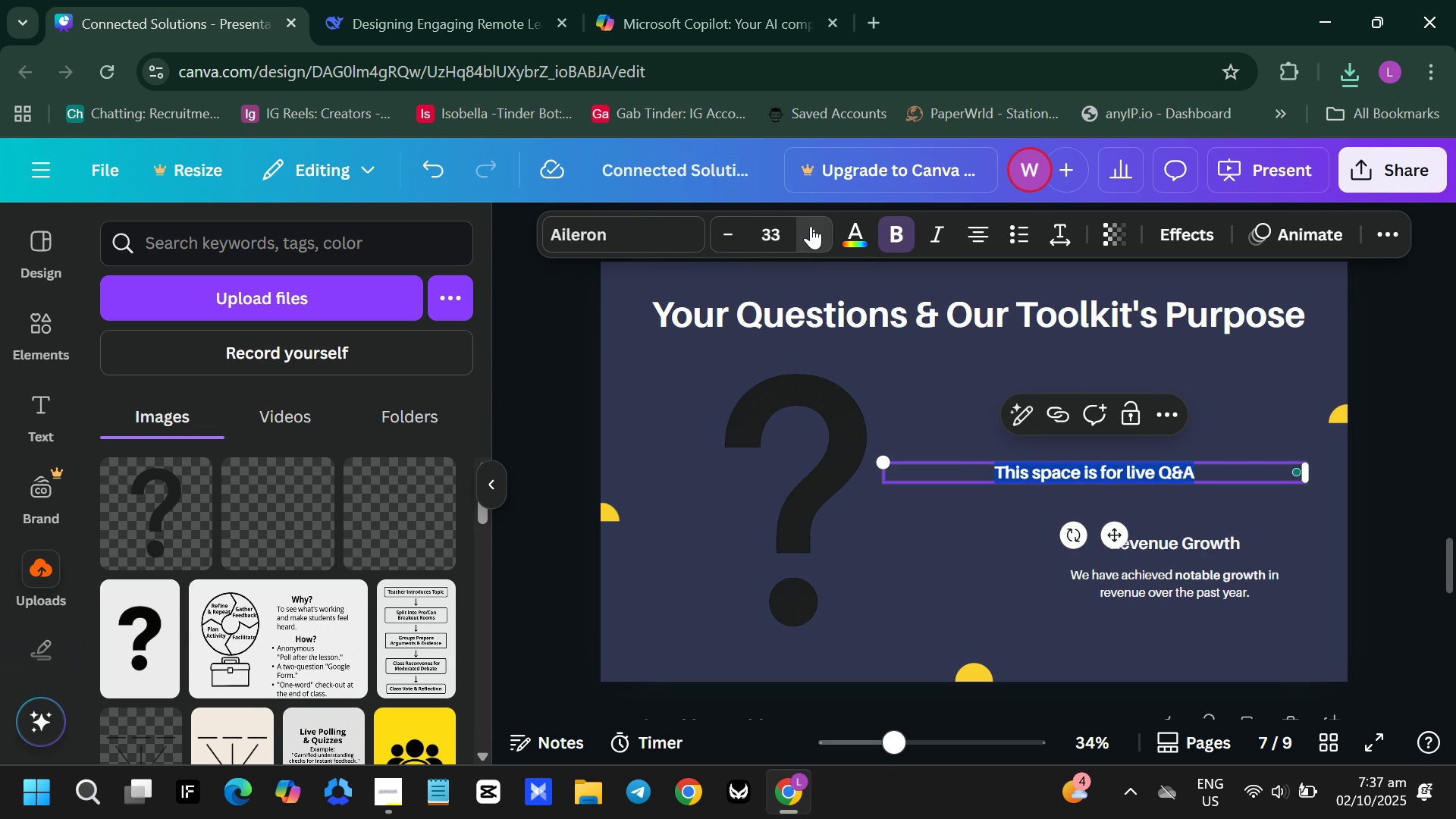 
triple_click([811, 226])
 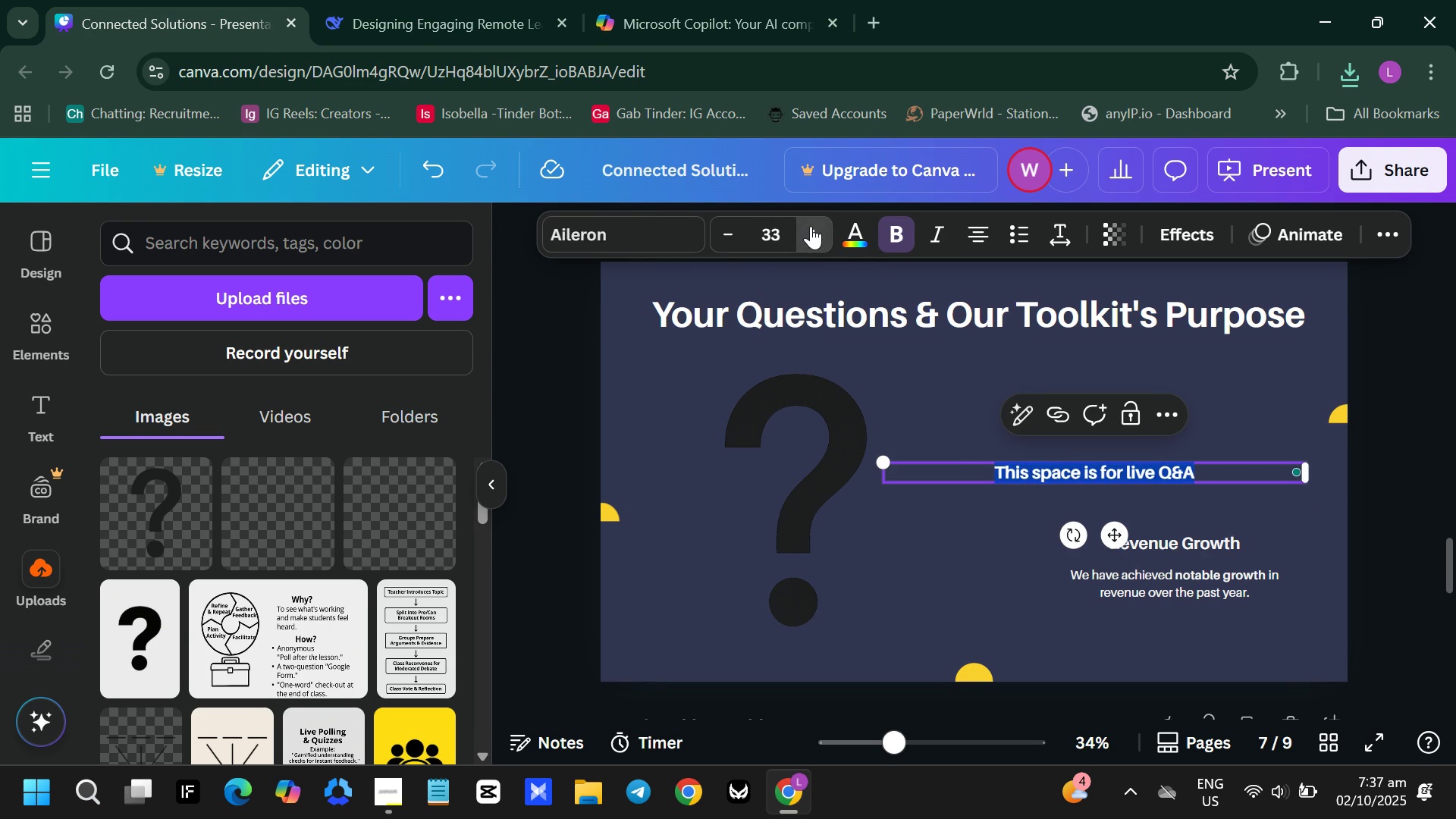 
triple_click([811, 226])
 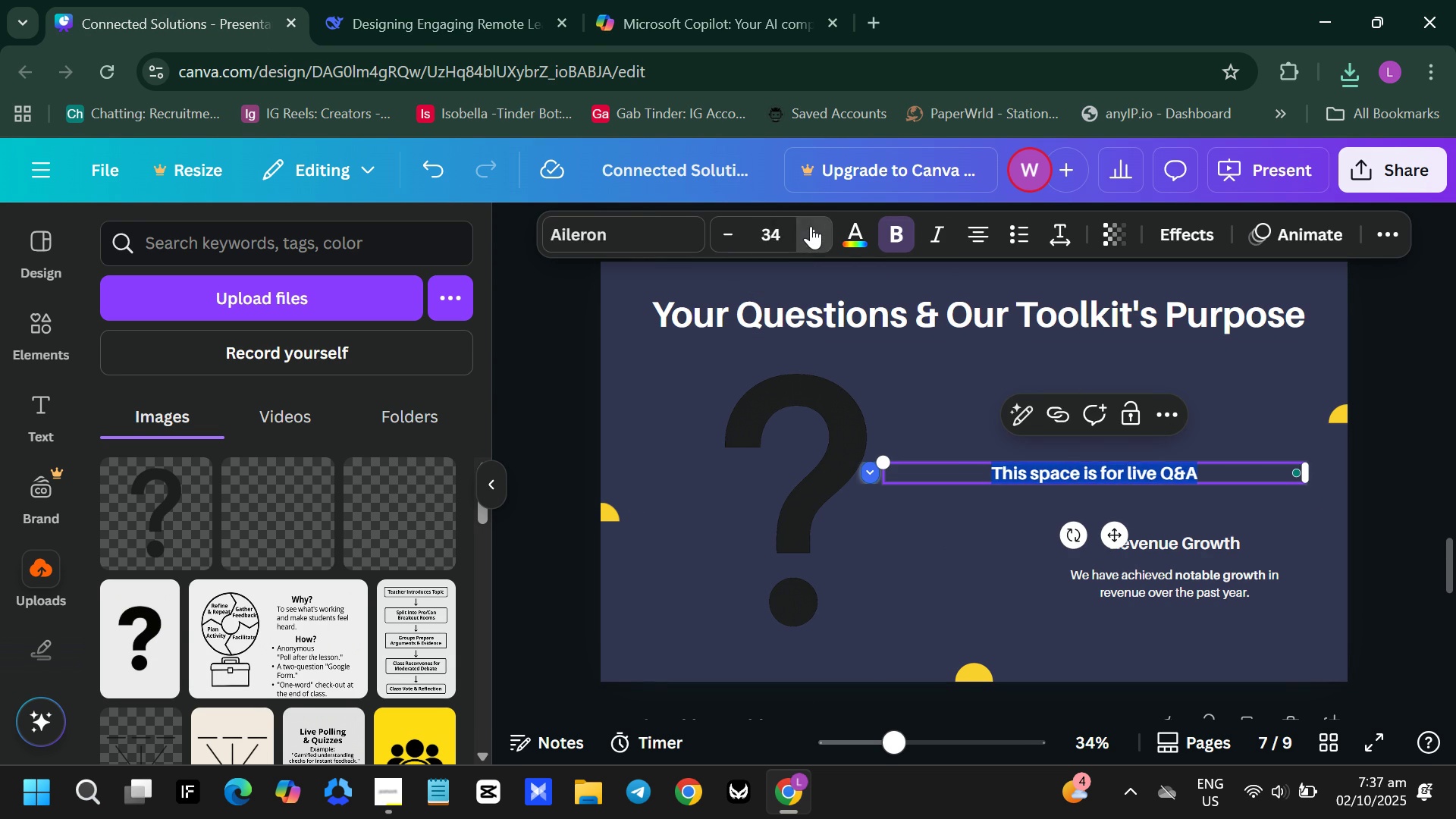 
triple_click([811, 226])
 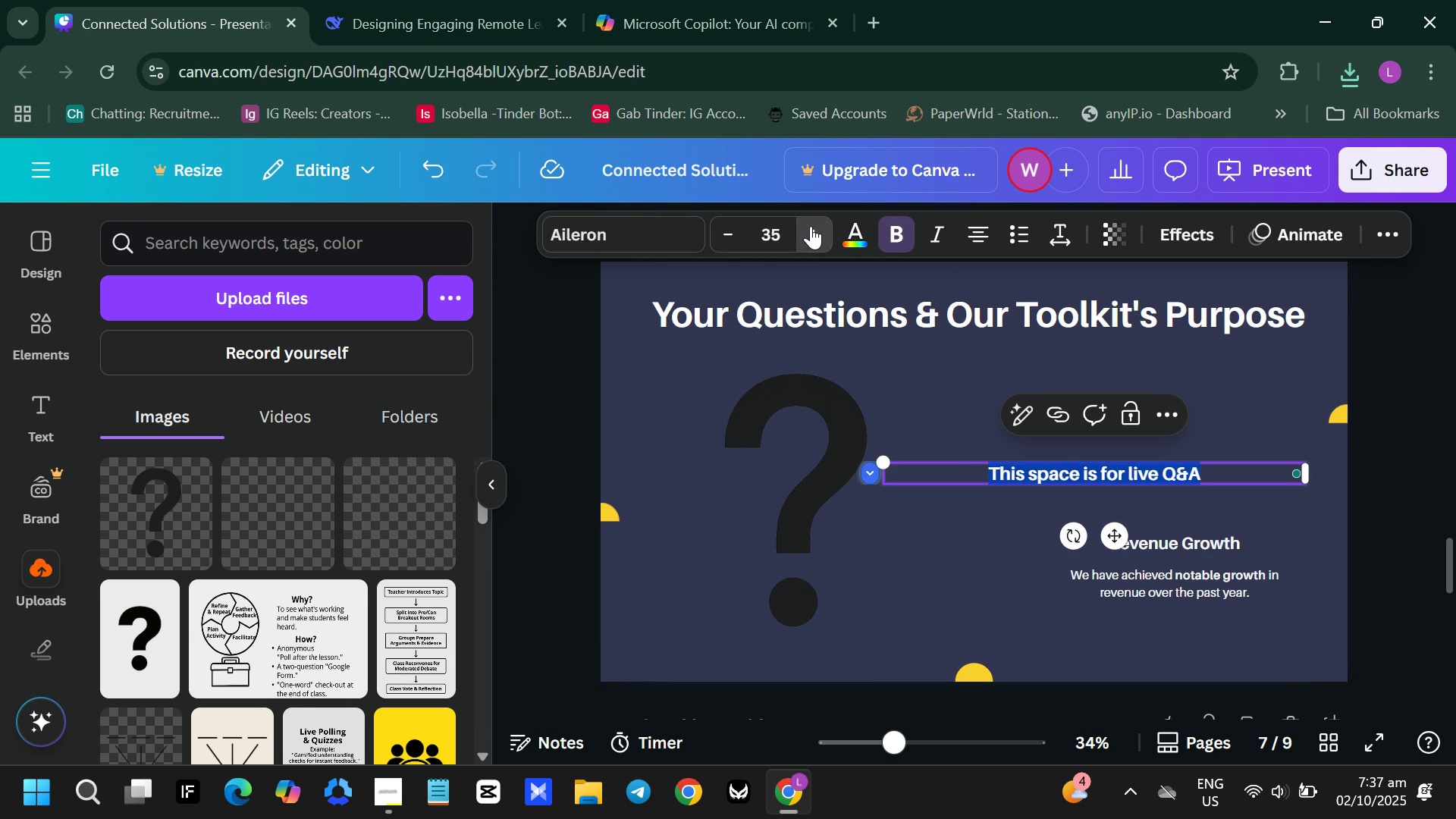 
triple_click([811, 226])
 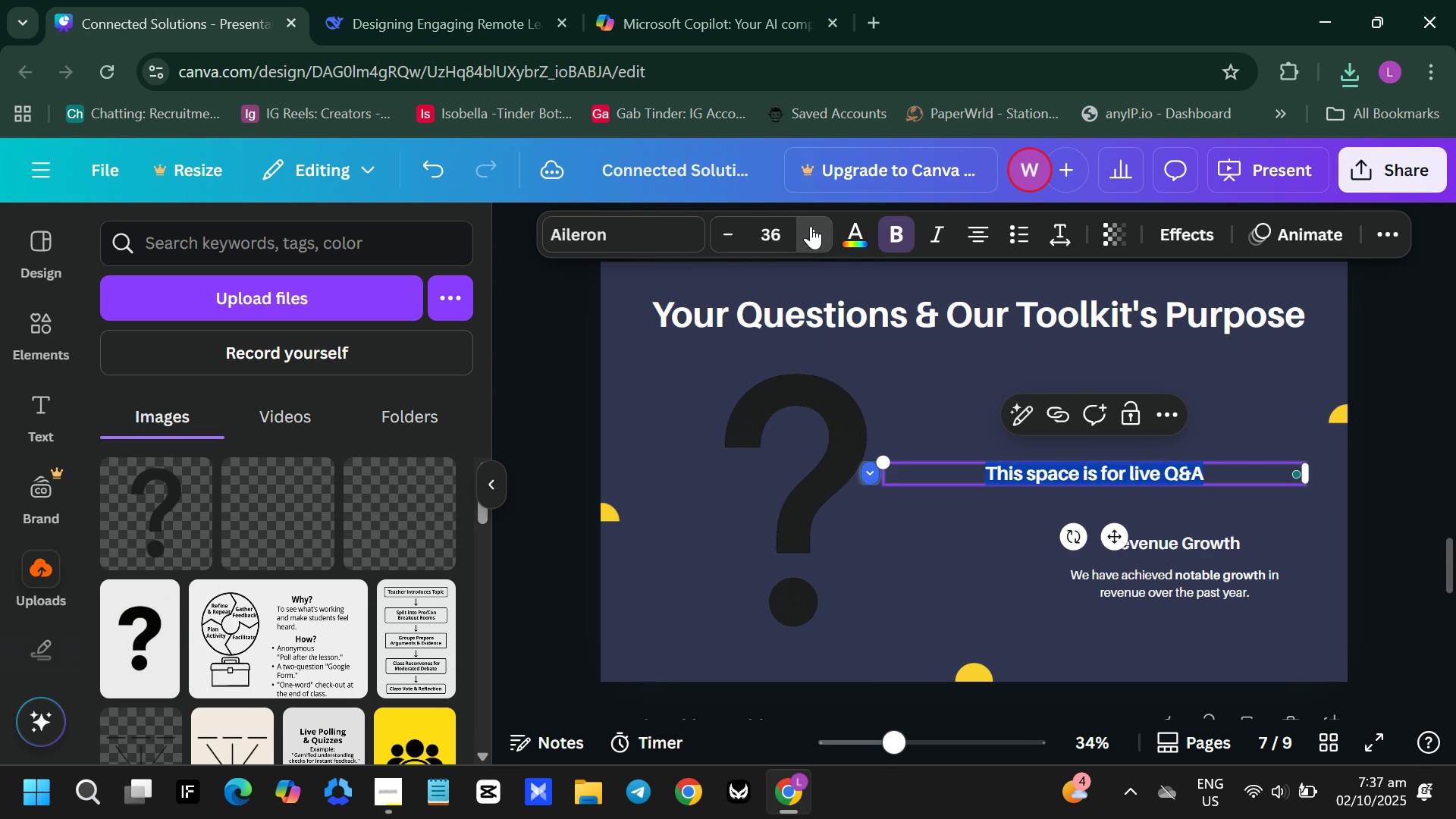 
triple_click([811, 226])
 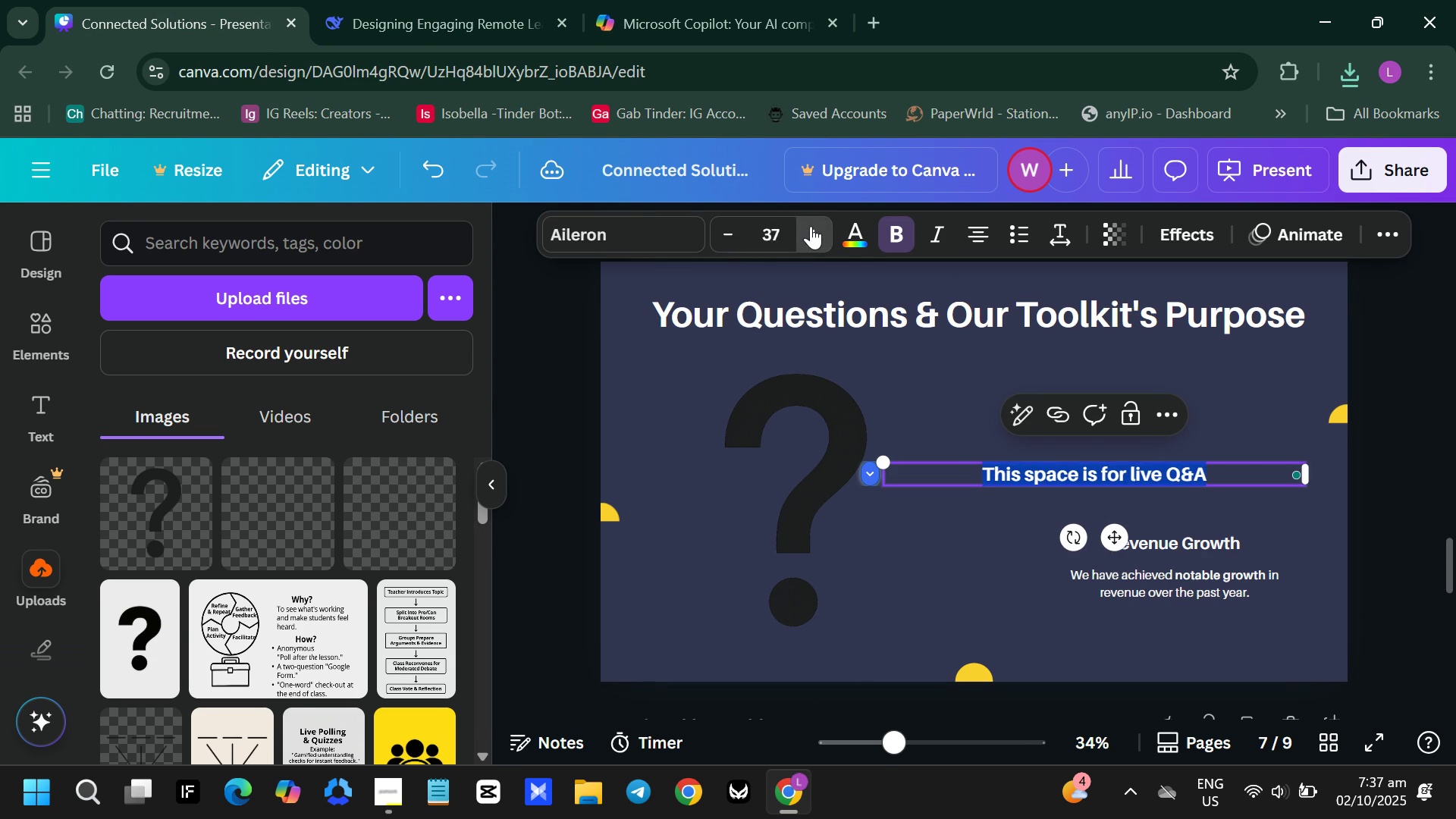 
triple_click([811, 226])
 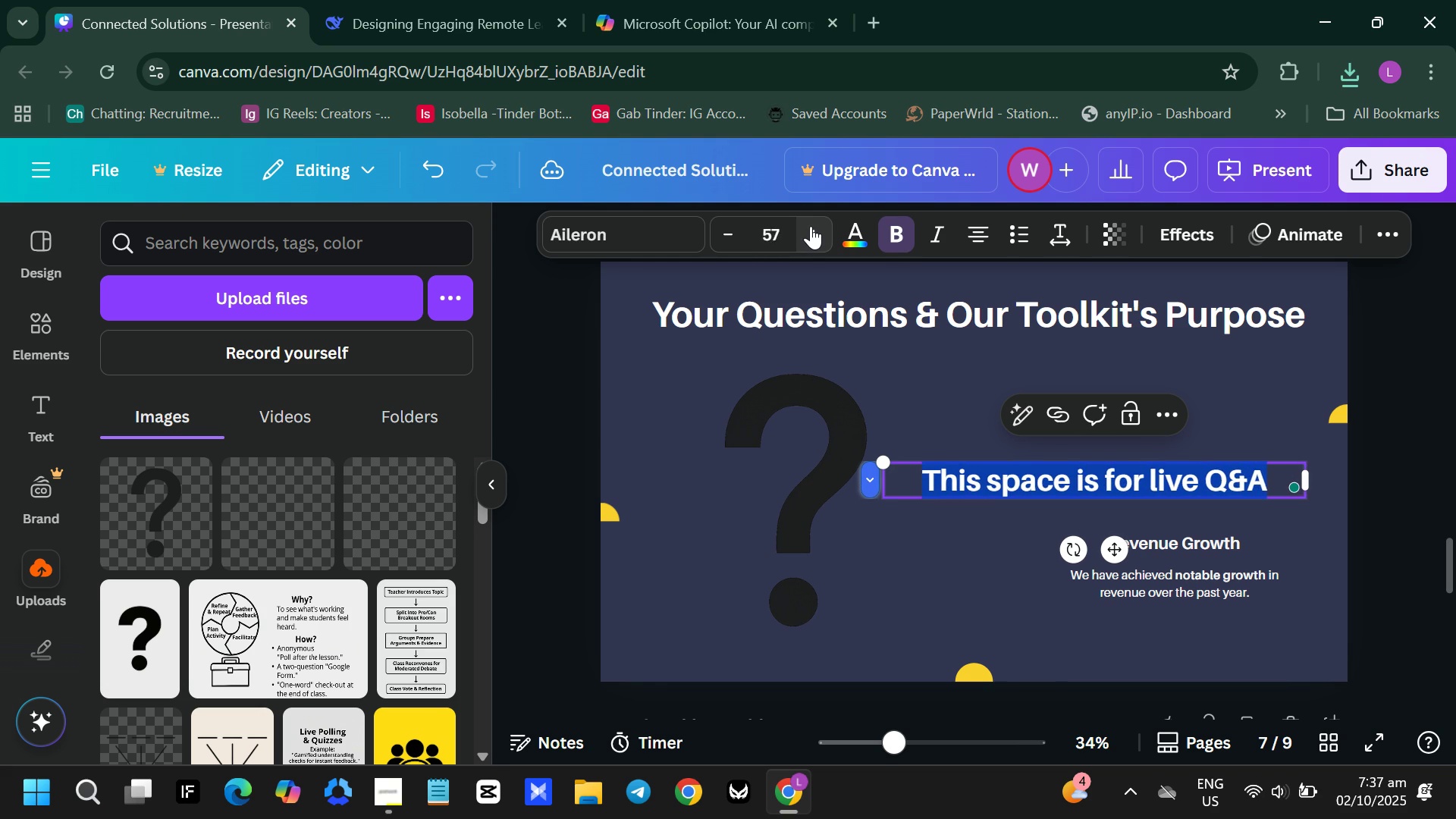 
triple_click([811, 226])
 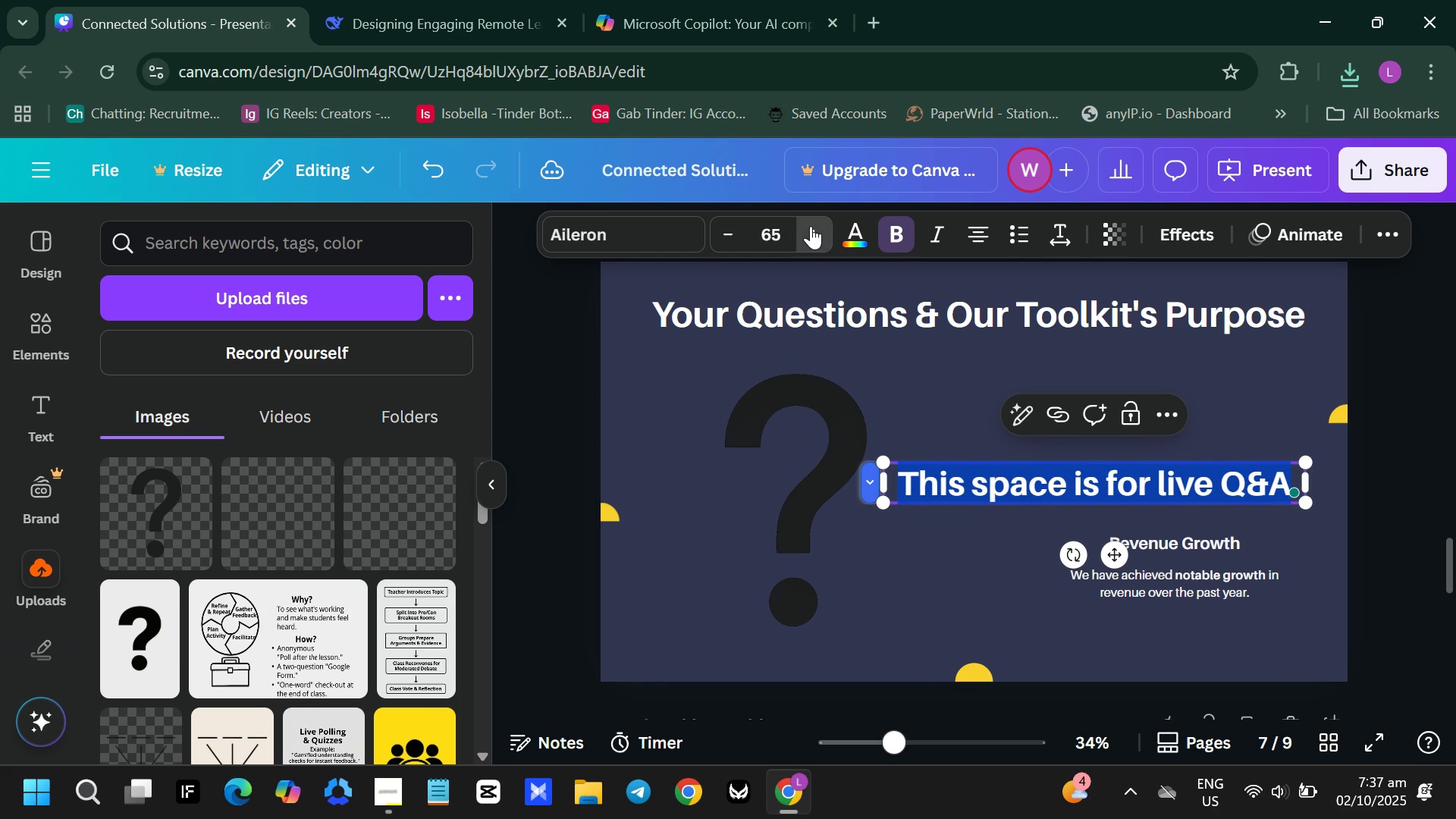 
left_click([811, 226])